 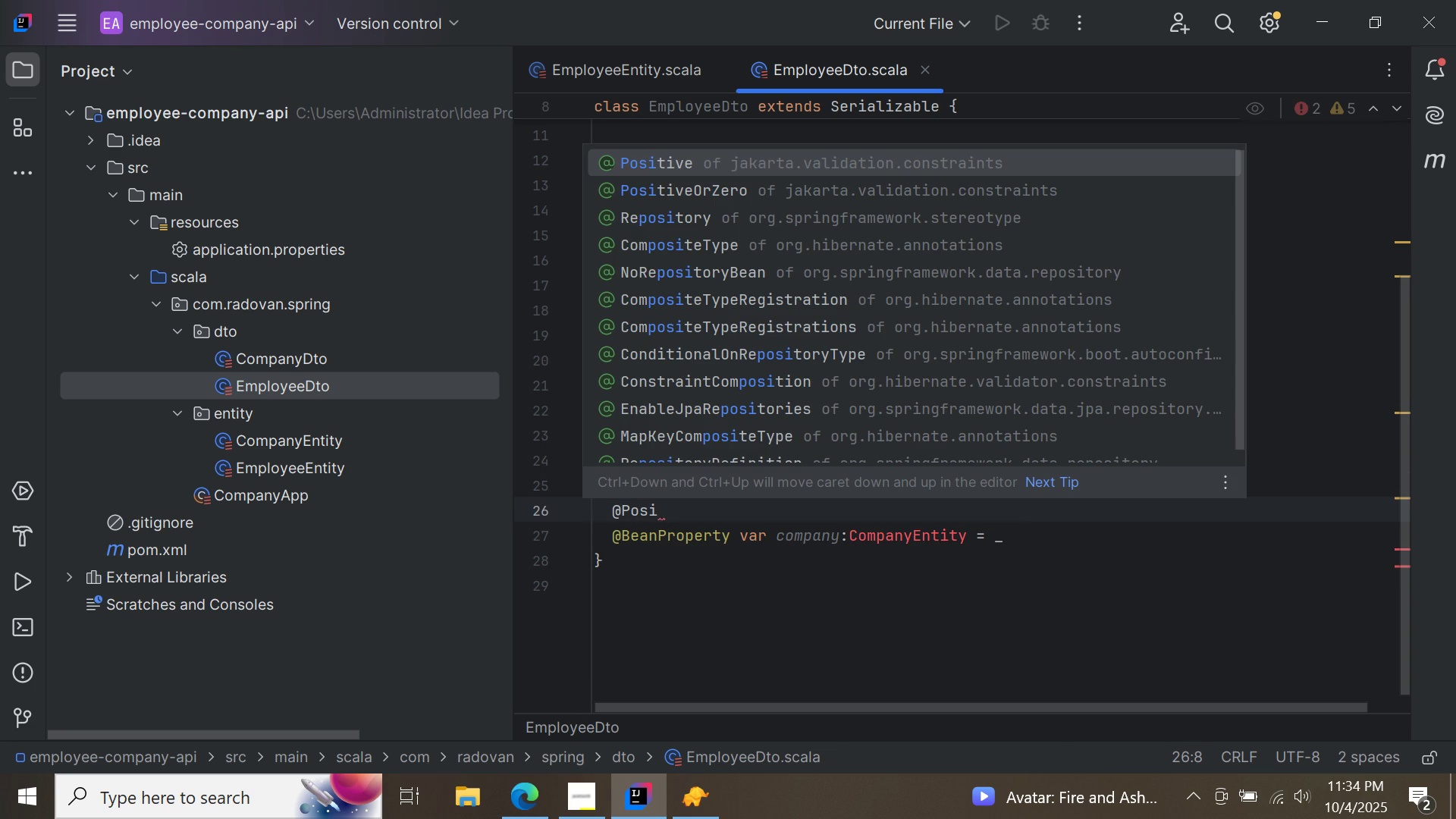 
double_click([751, 159])
 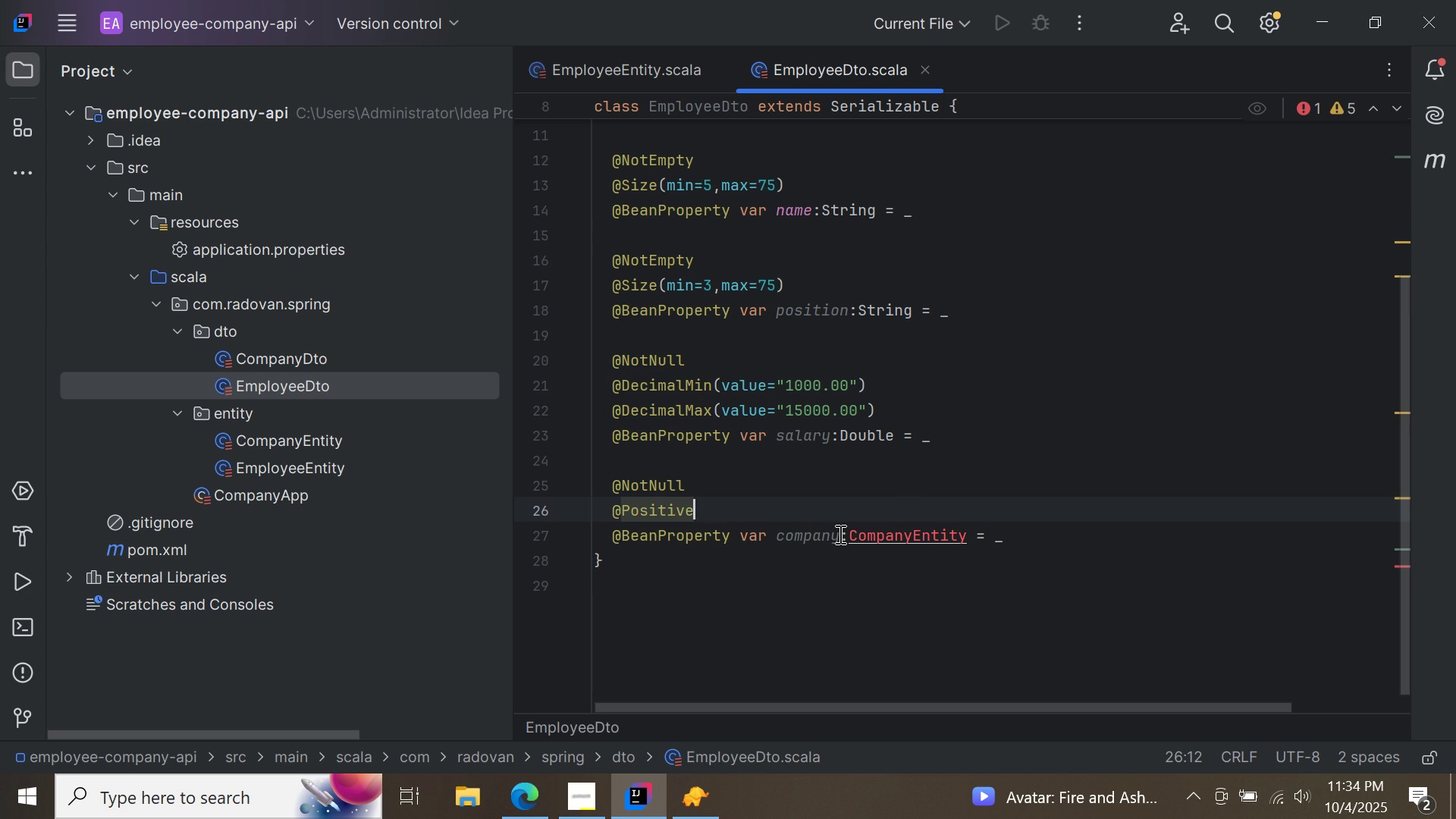 
left_click([839, 534])
 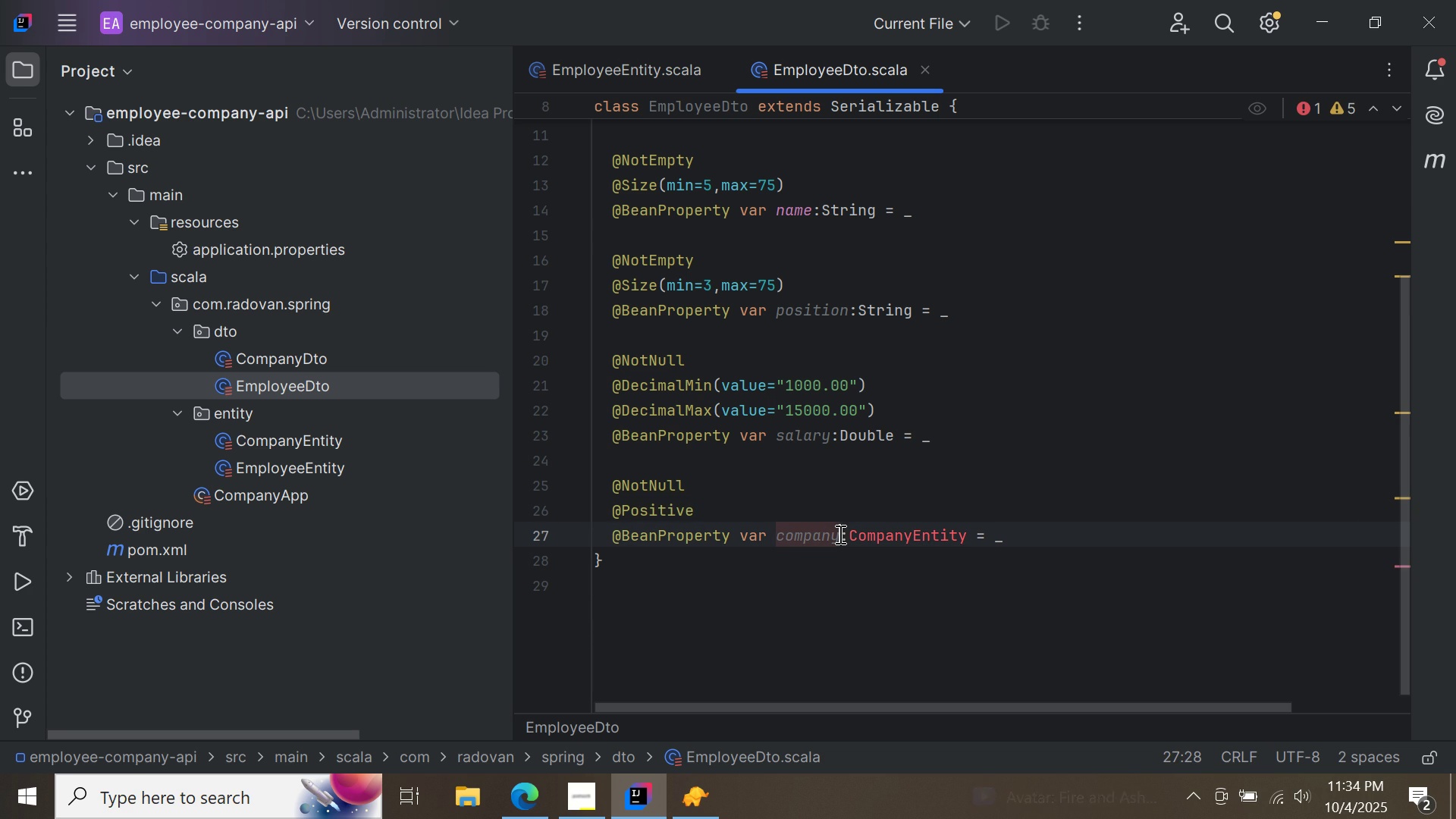 
key(CapsLock)
 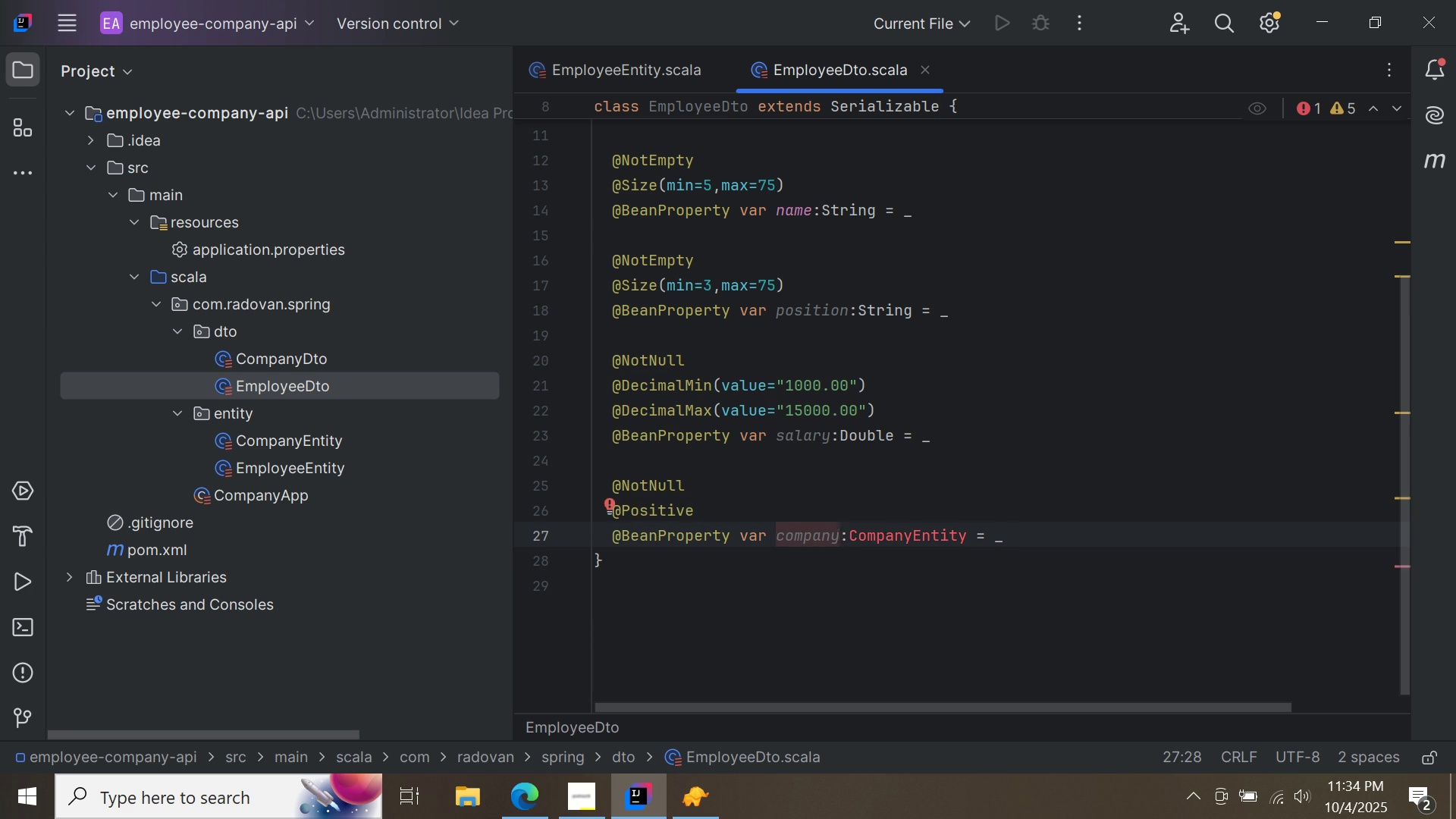 
key(I)
 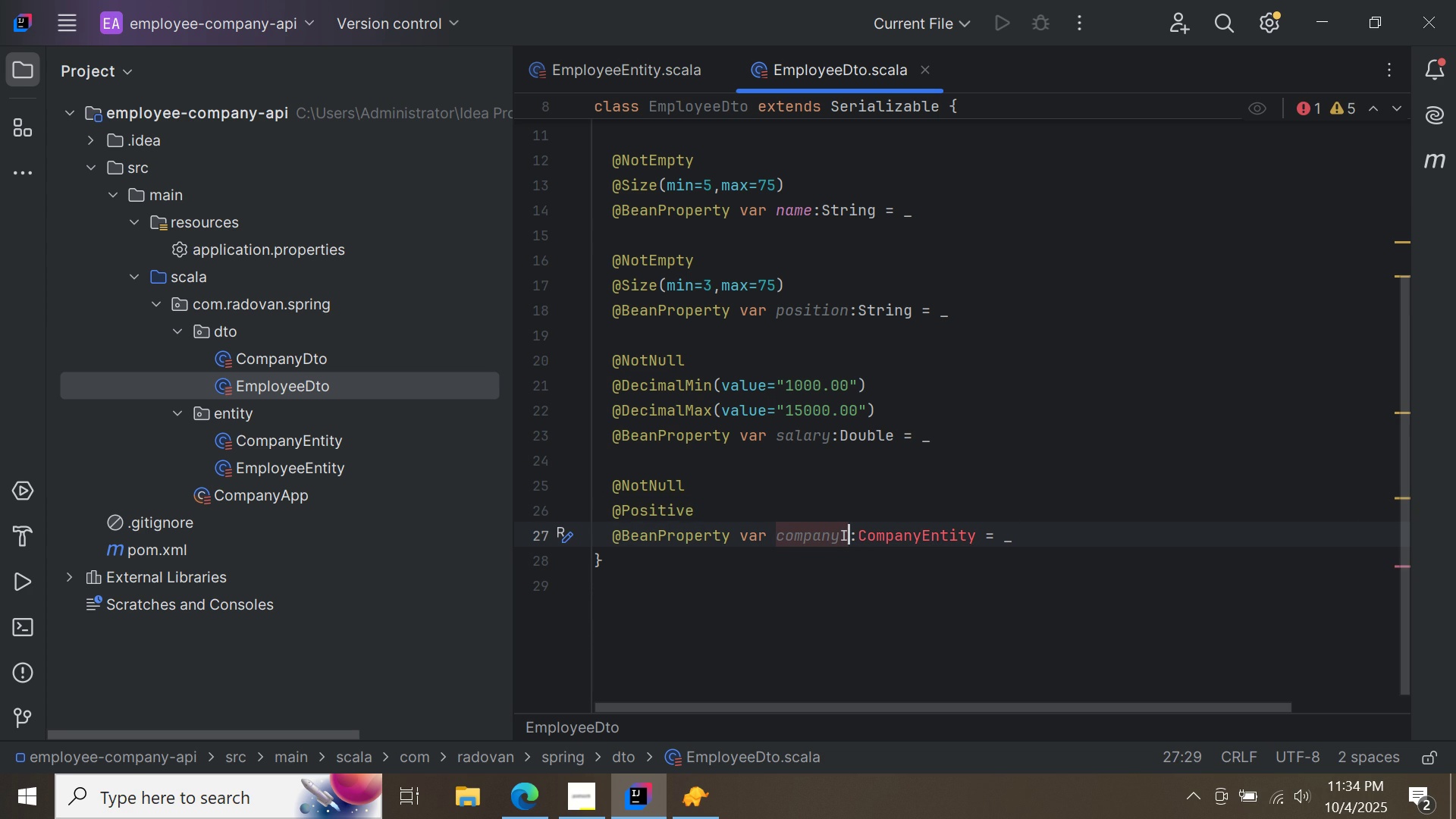 
key(CapsLock)
 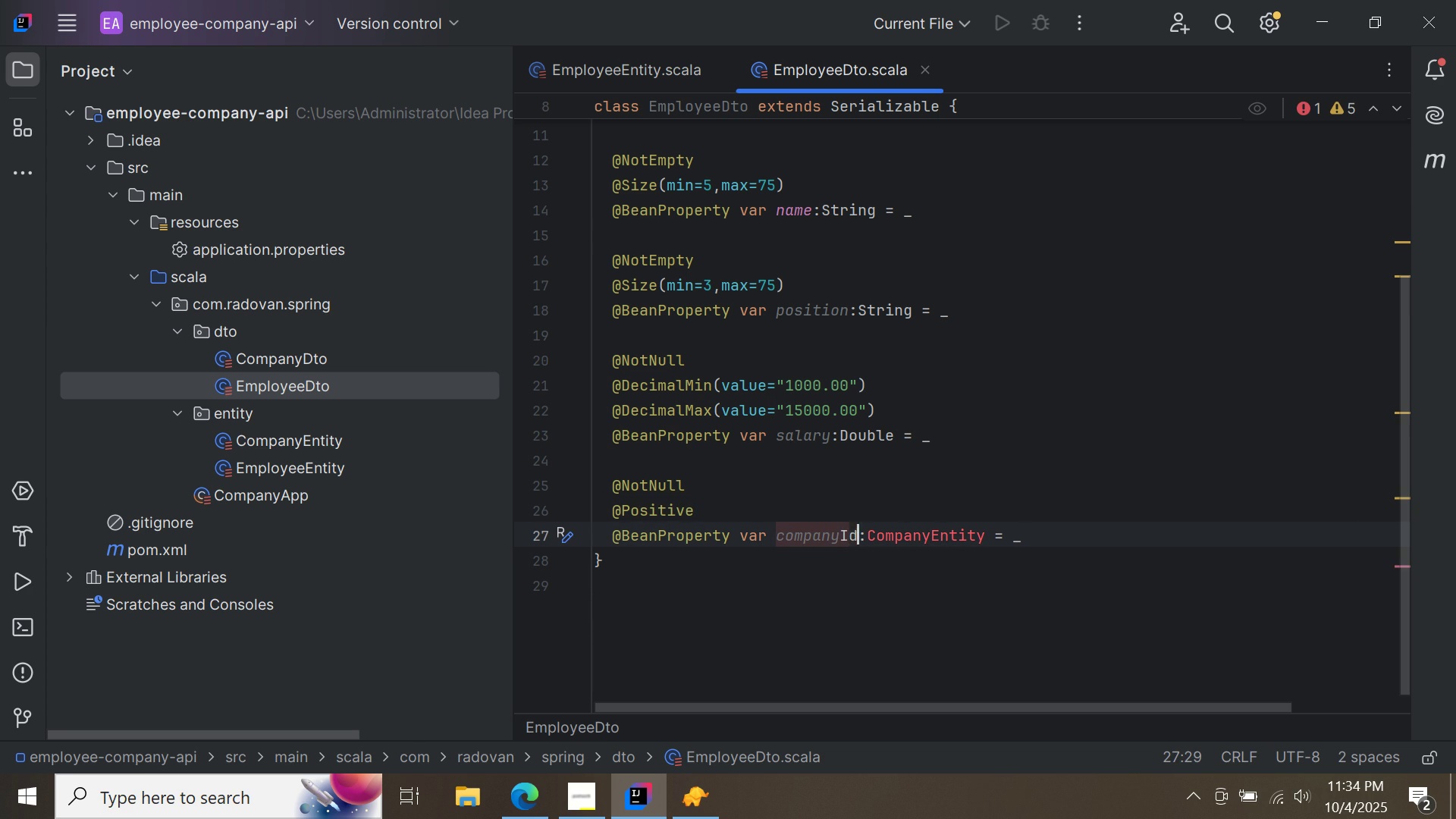 
key(D)
 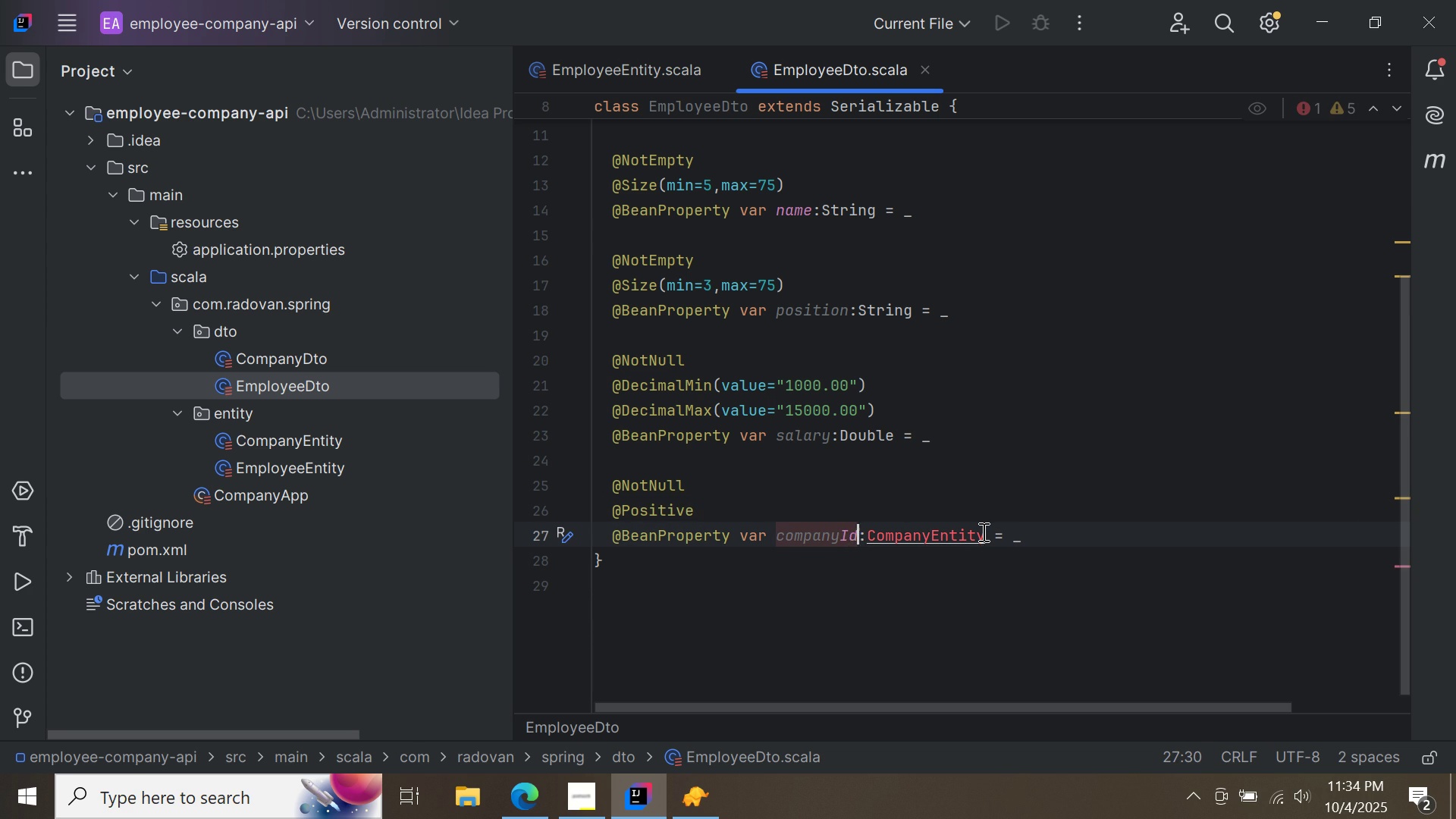 
left_click([982, 530])